 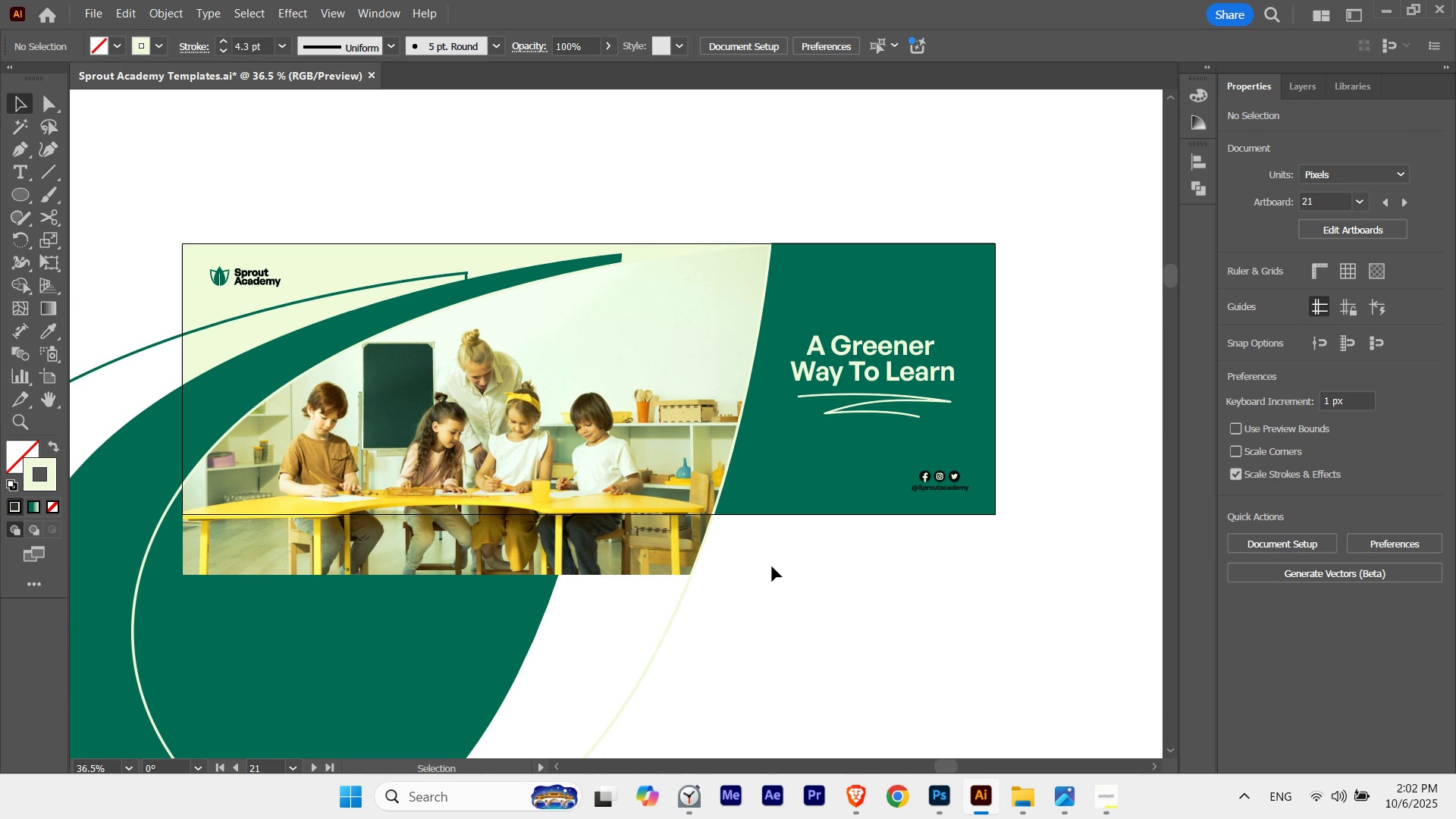 
left_click([84, 14])
 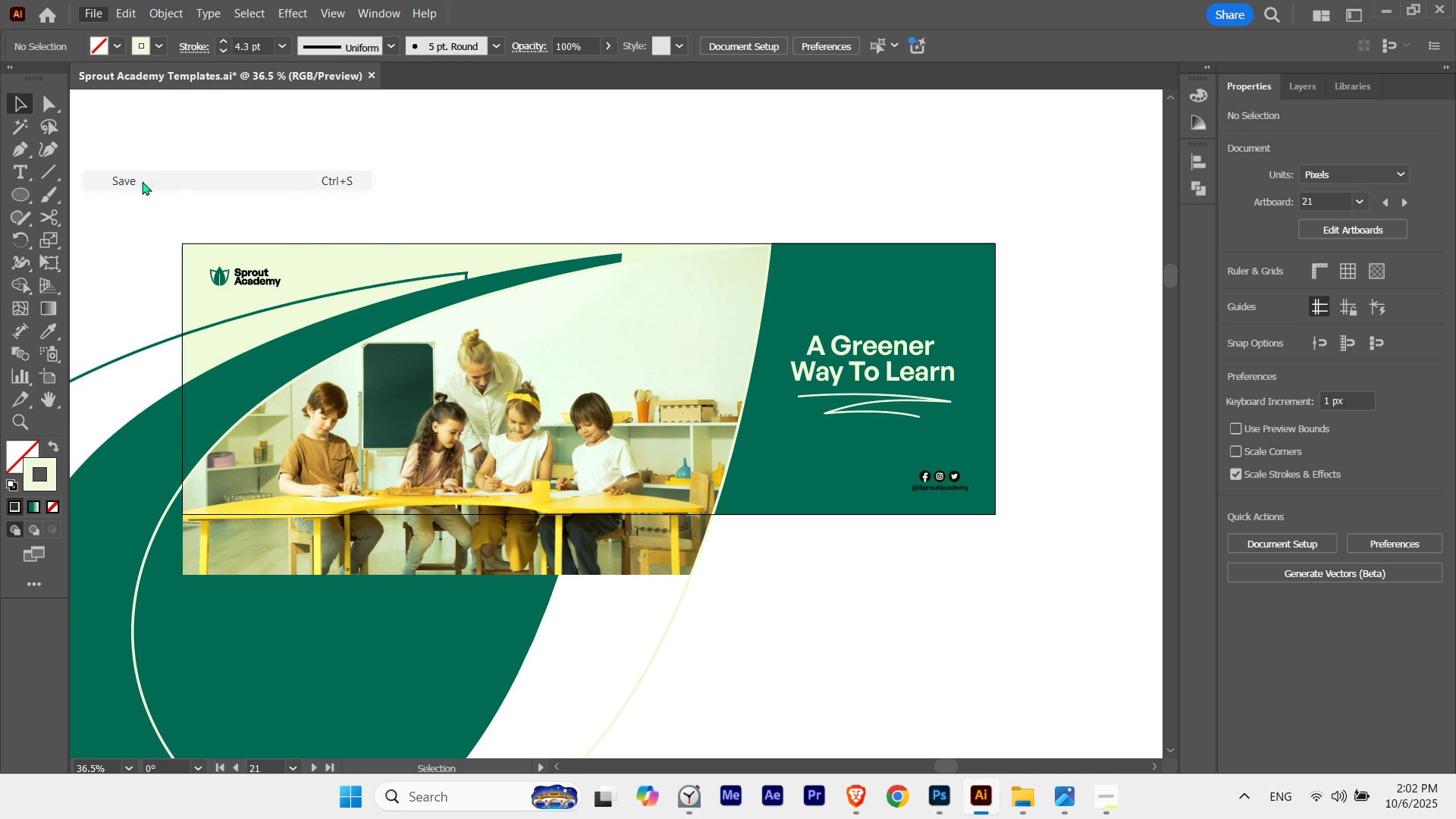 
left_click([142, 181])
 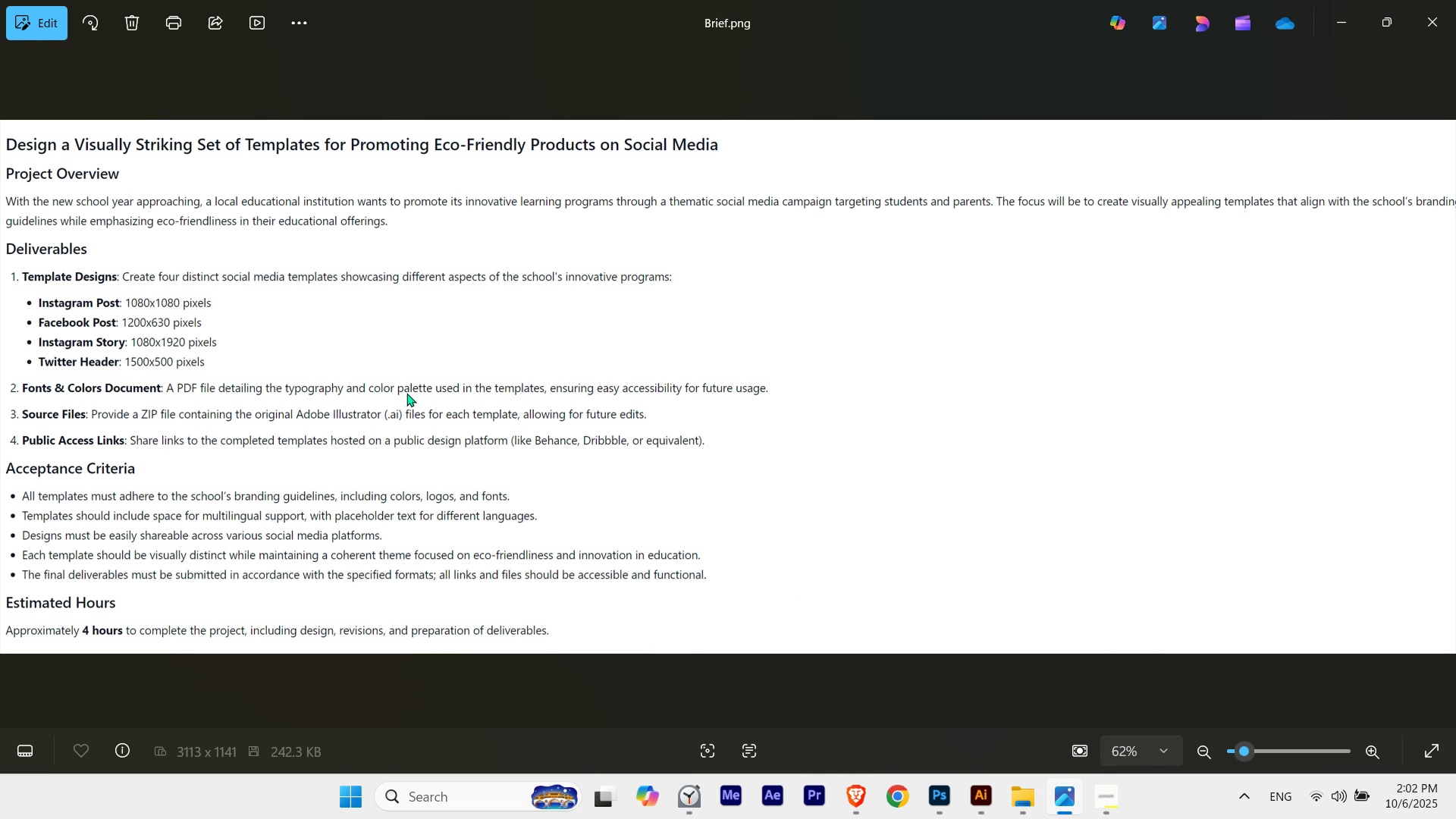 
wait(35.19)
 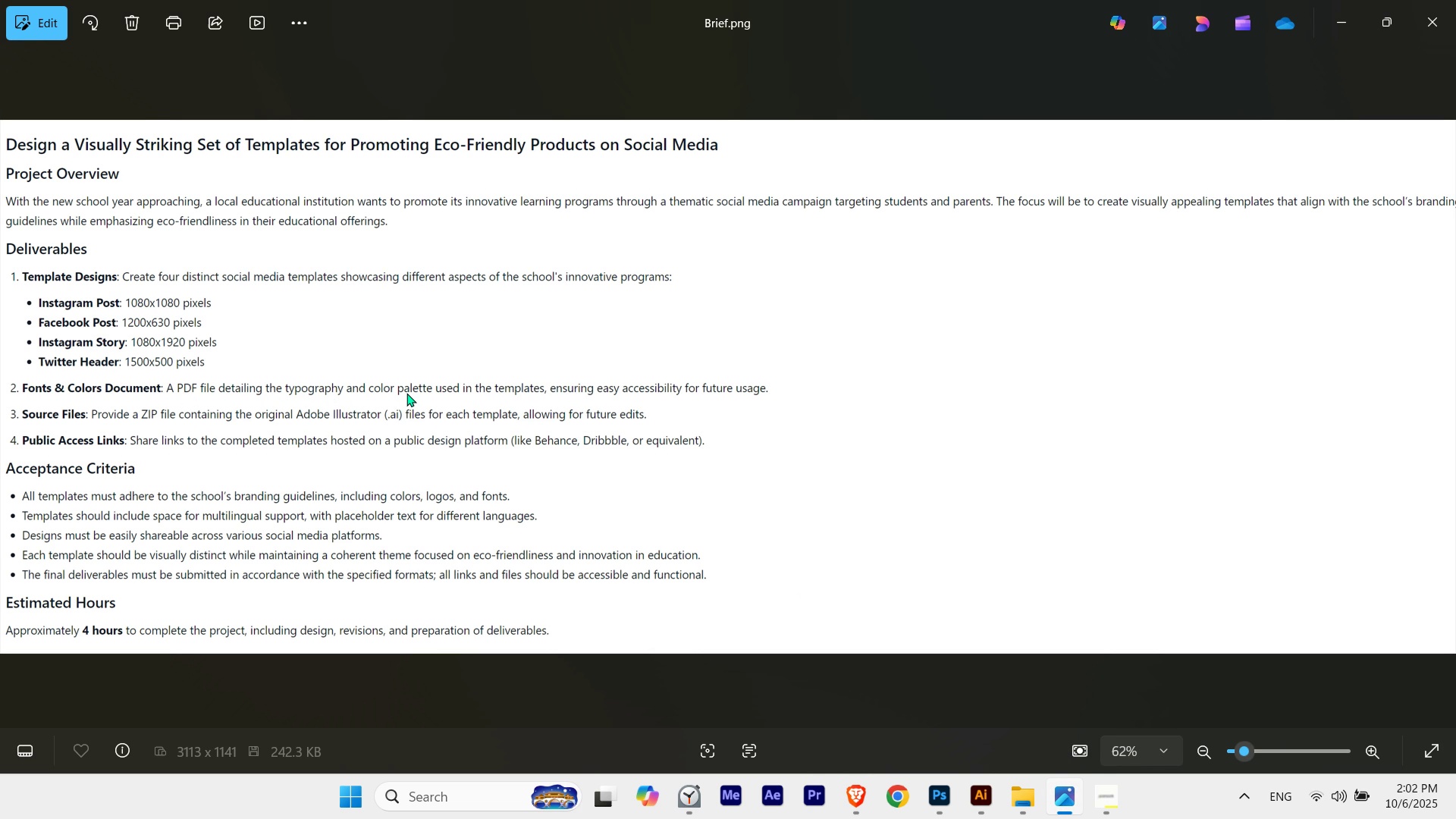 
left_click([978, 798])
 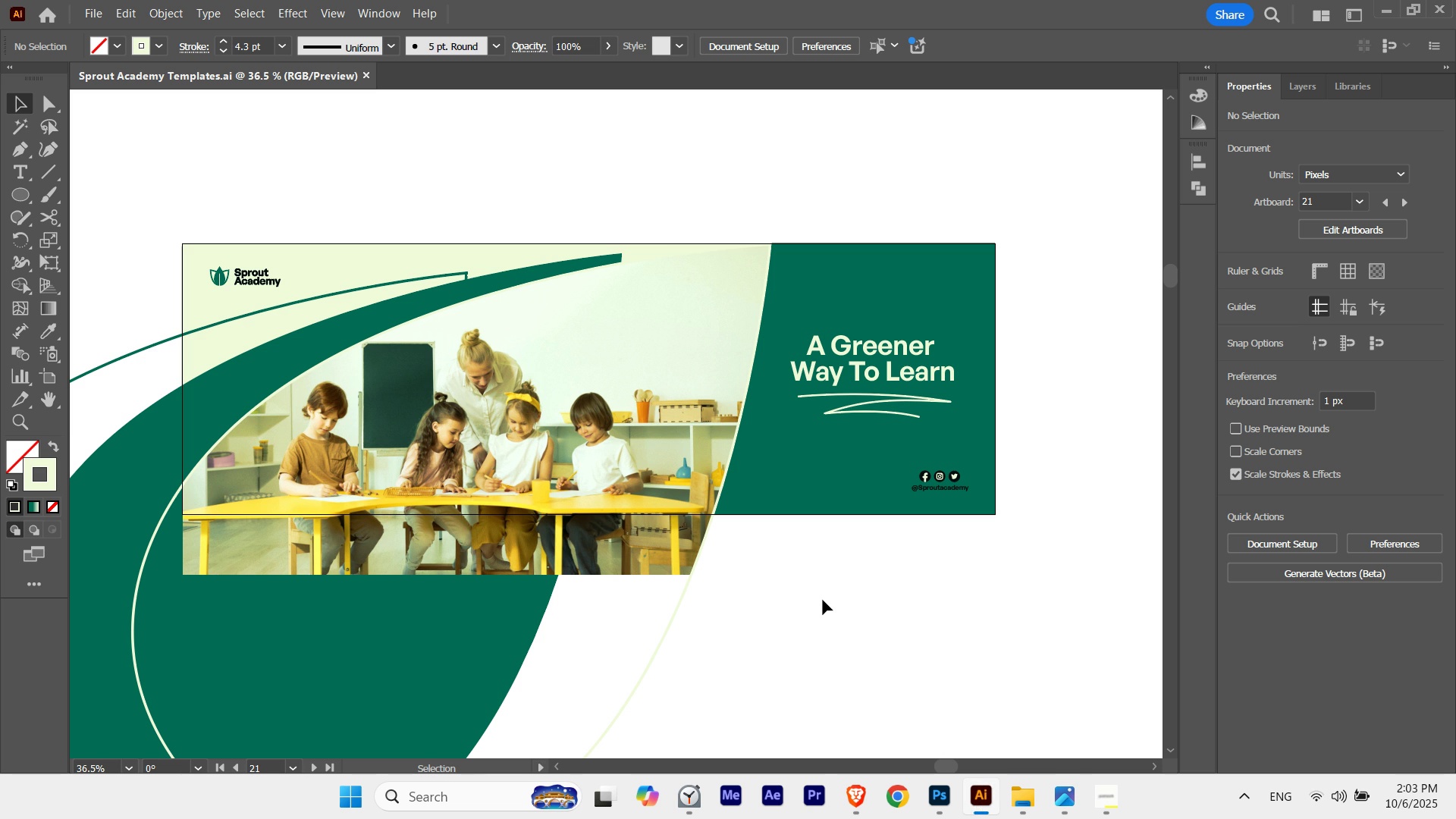 
left_click([823, 600])